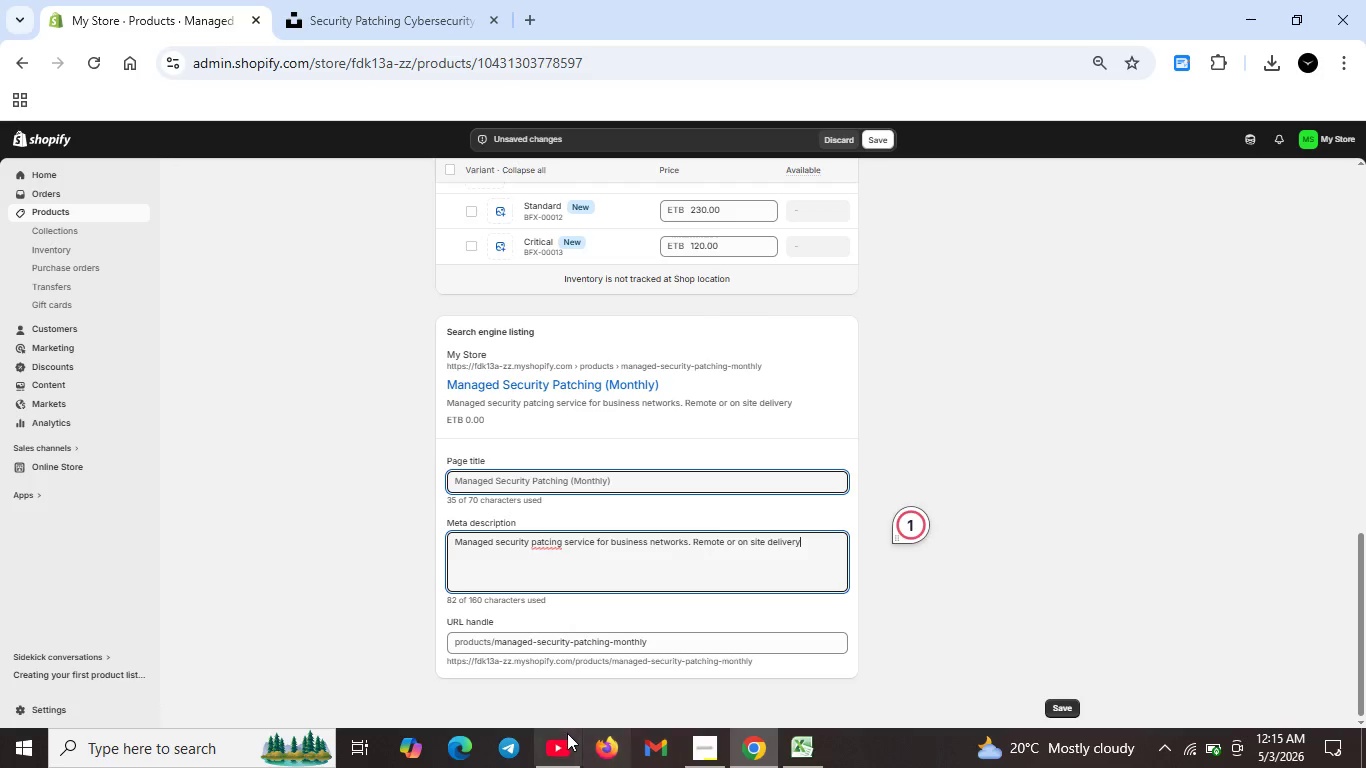 
left_click([1246, 15])
 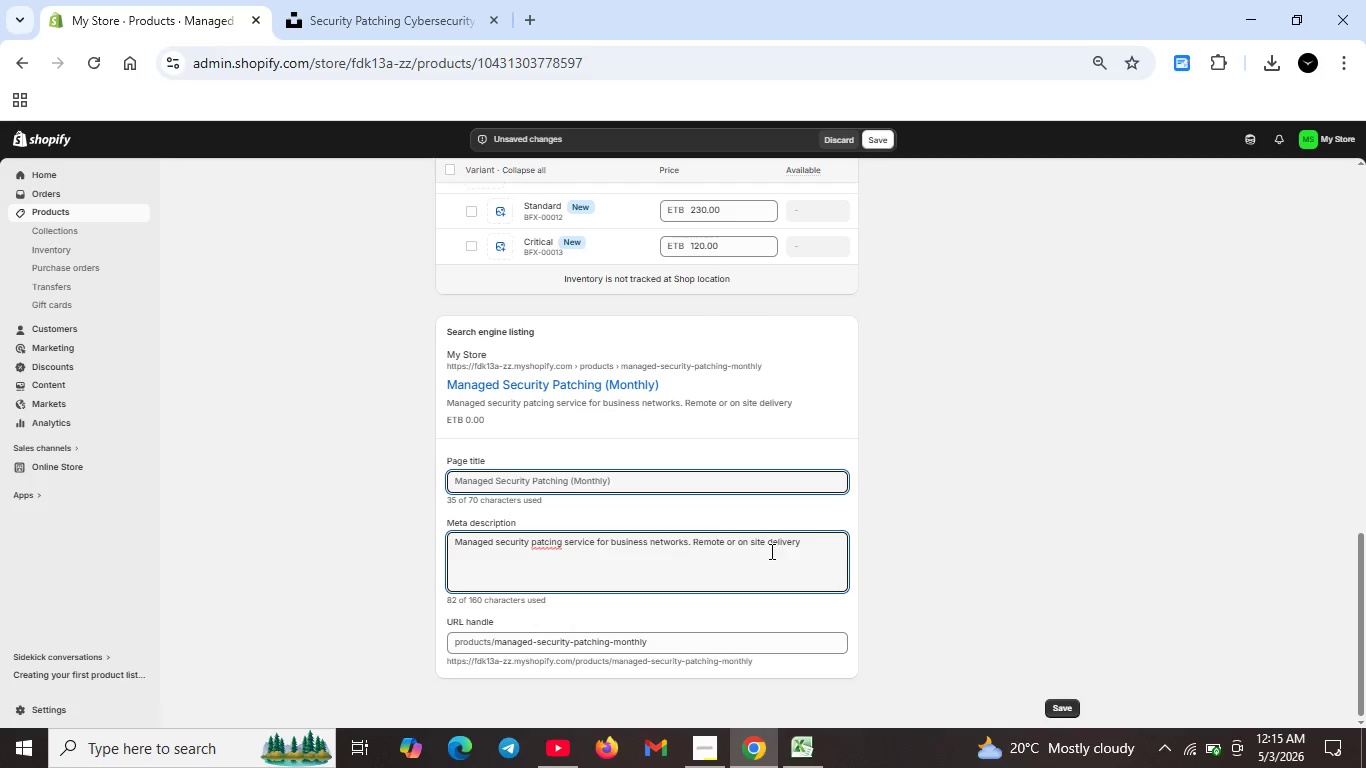 
left_click_drag(start_coordinate=[827, 544], to_coordinate=[827, 539])
 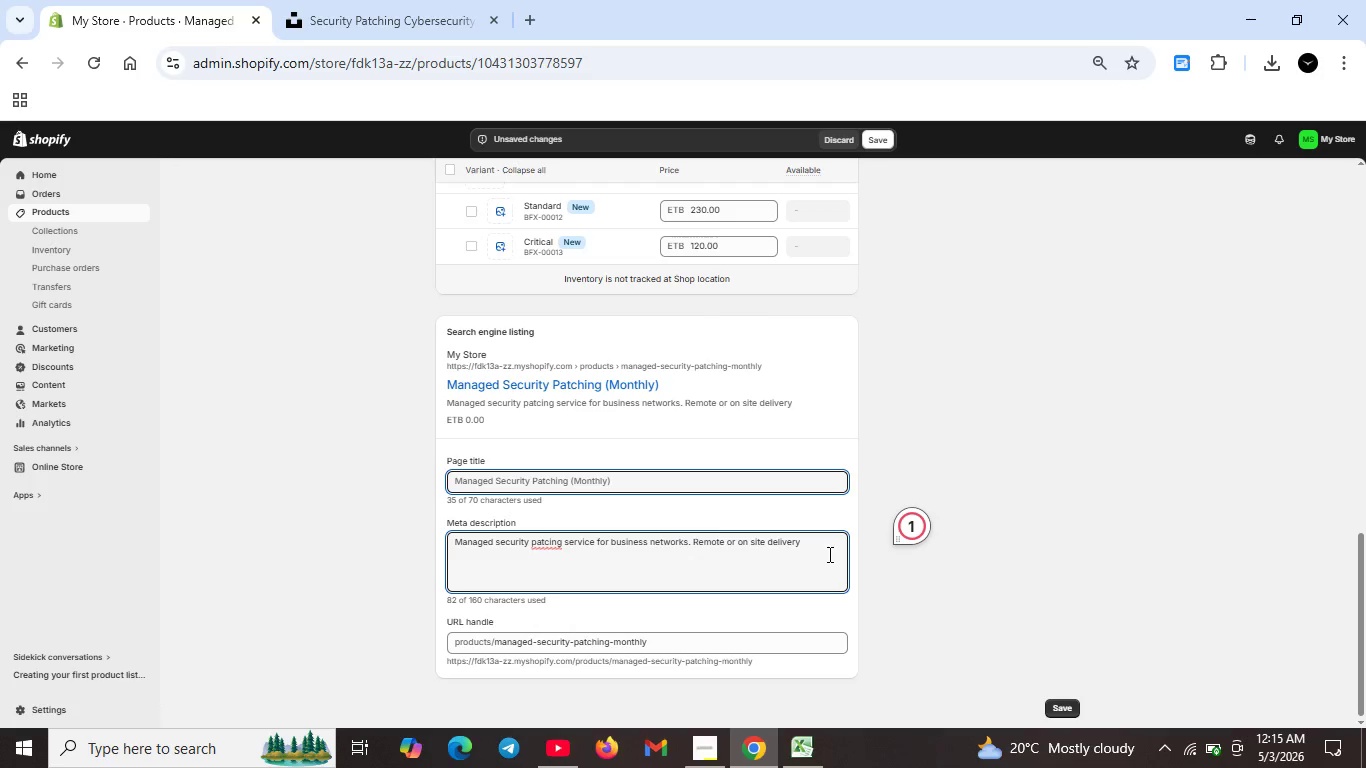 
wait(6.22)
 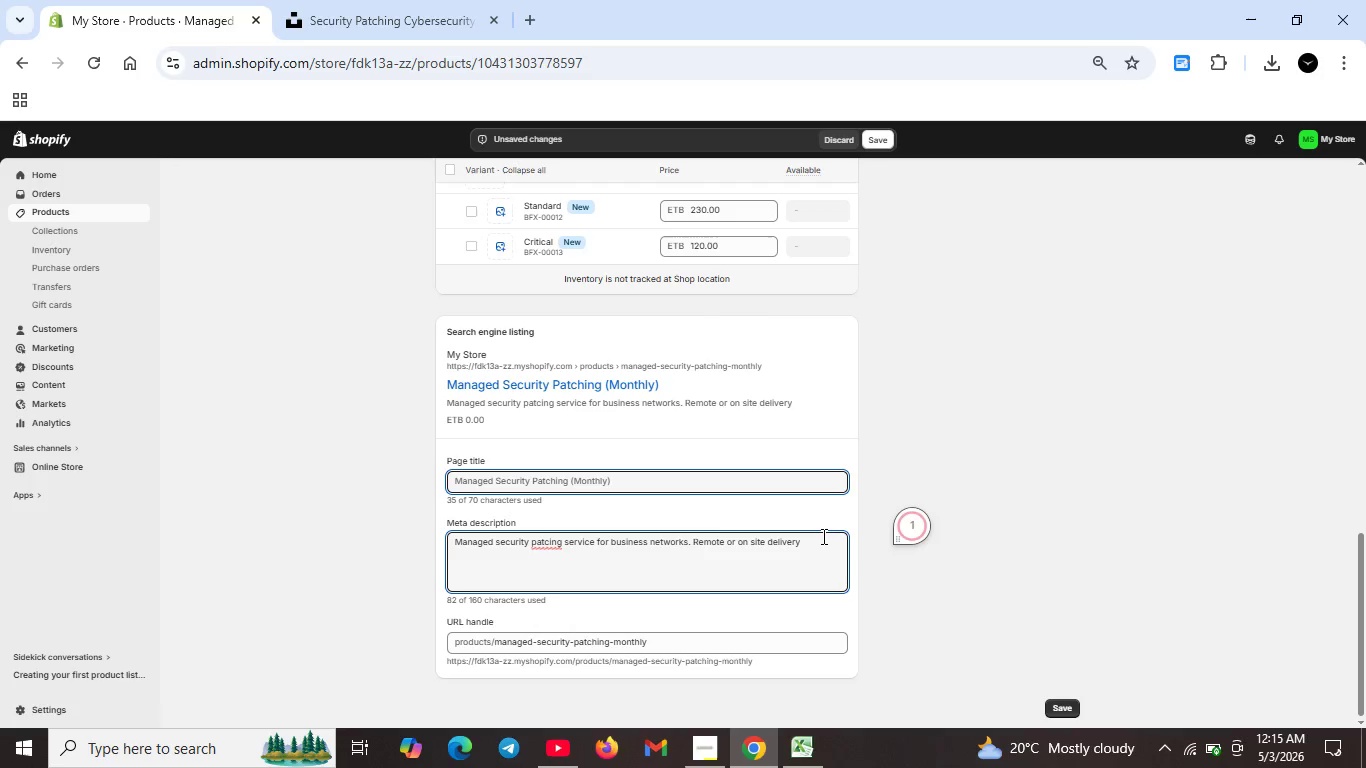 
type(. Standard or critical urgency. Monthly vulner)
 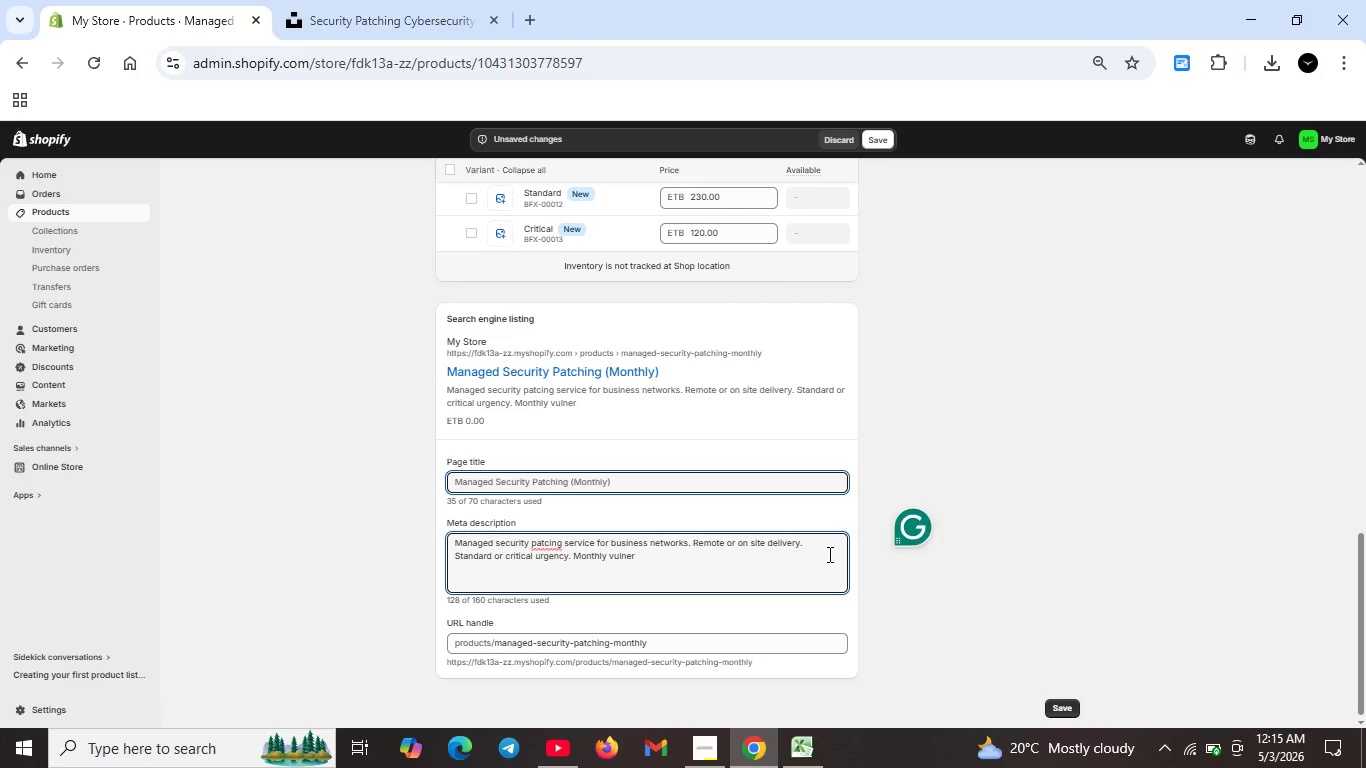 
type(ability updates.)
 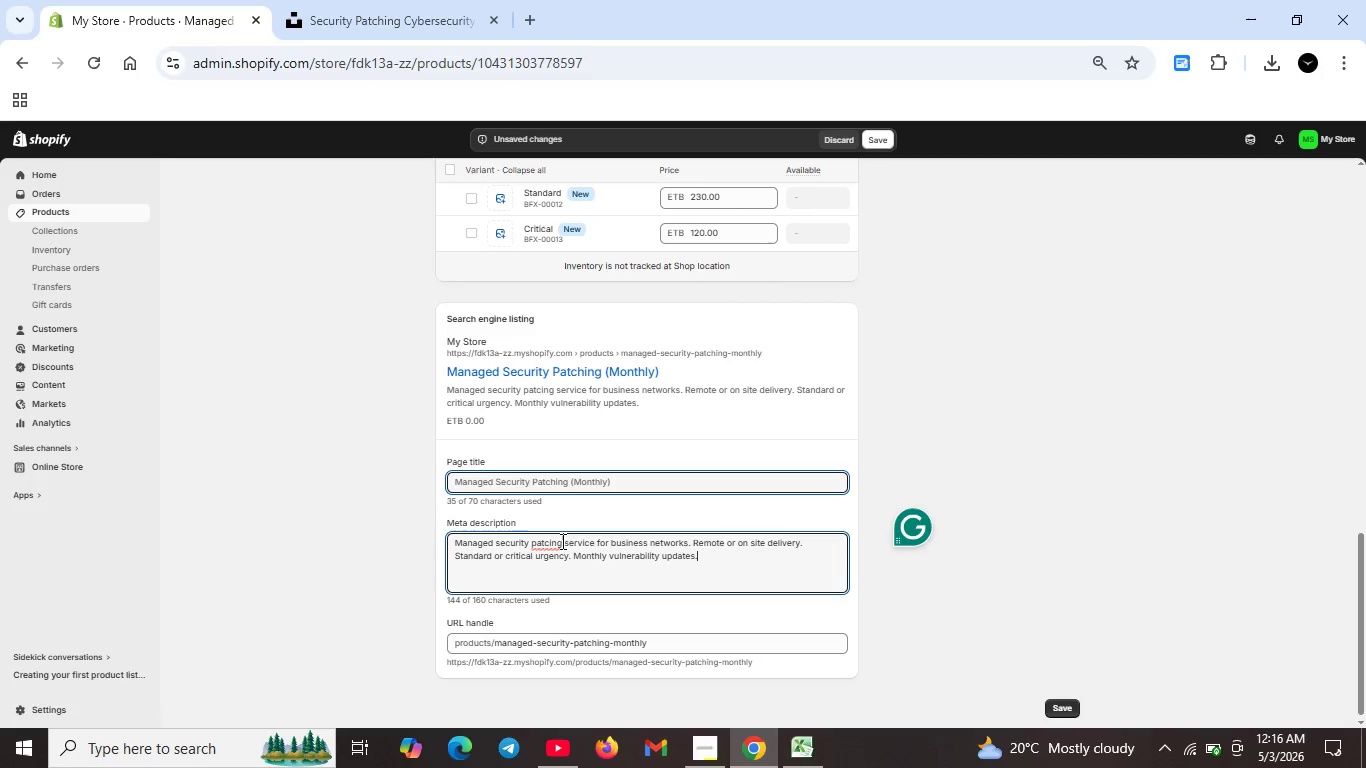 
wait(7.59)
 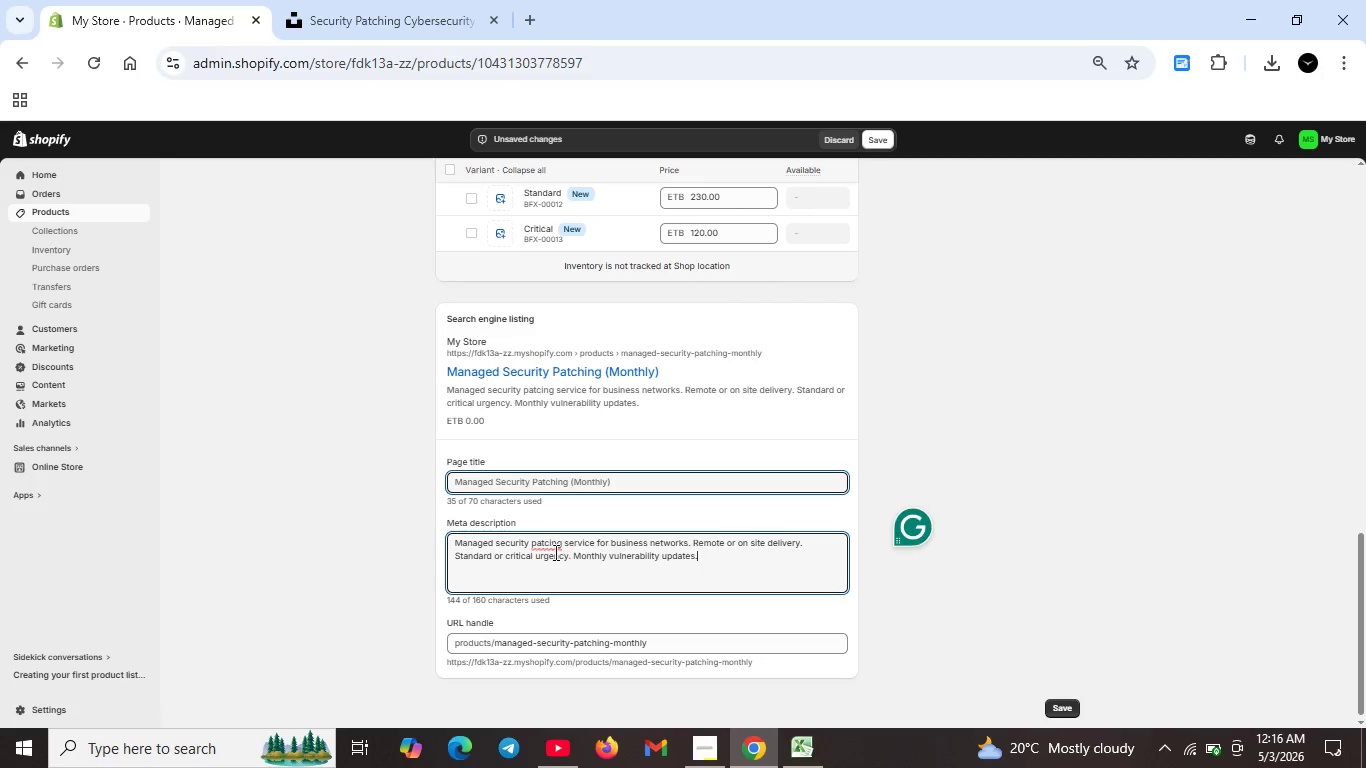 
left_click([551, 542])
 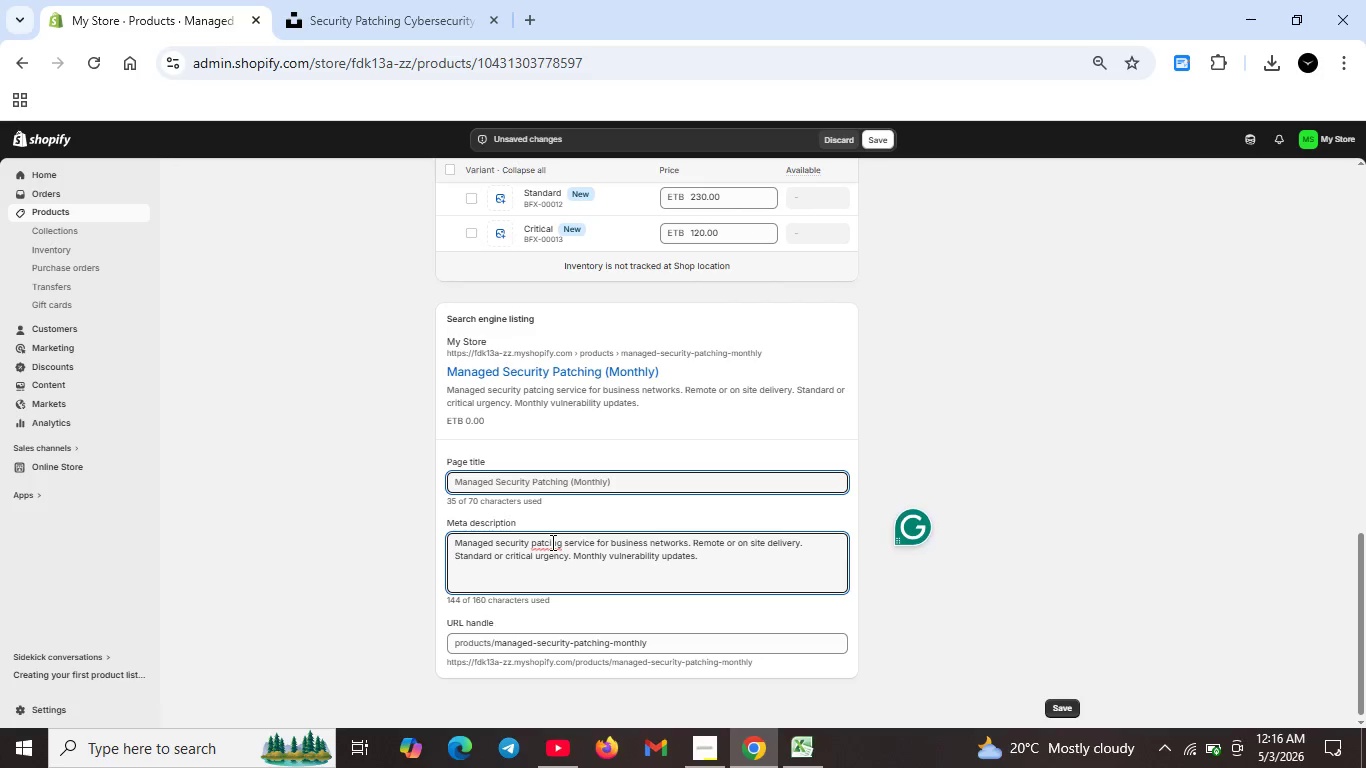 
key(H)
 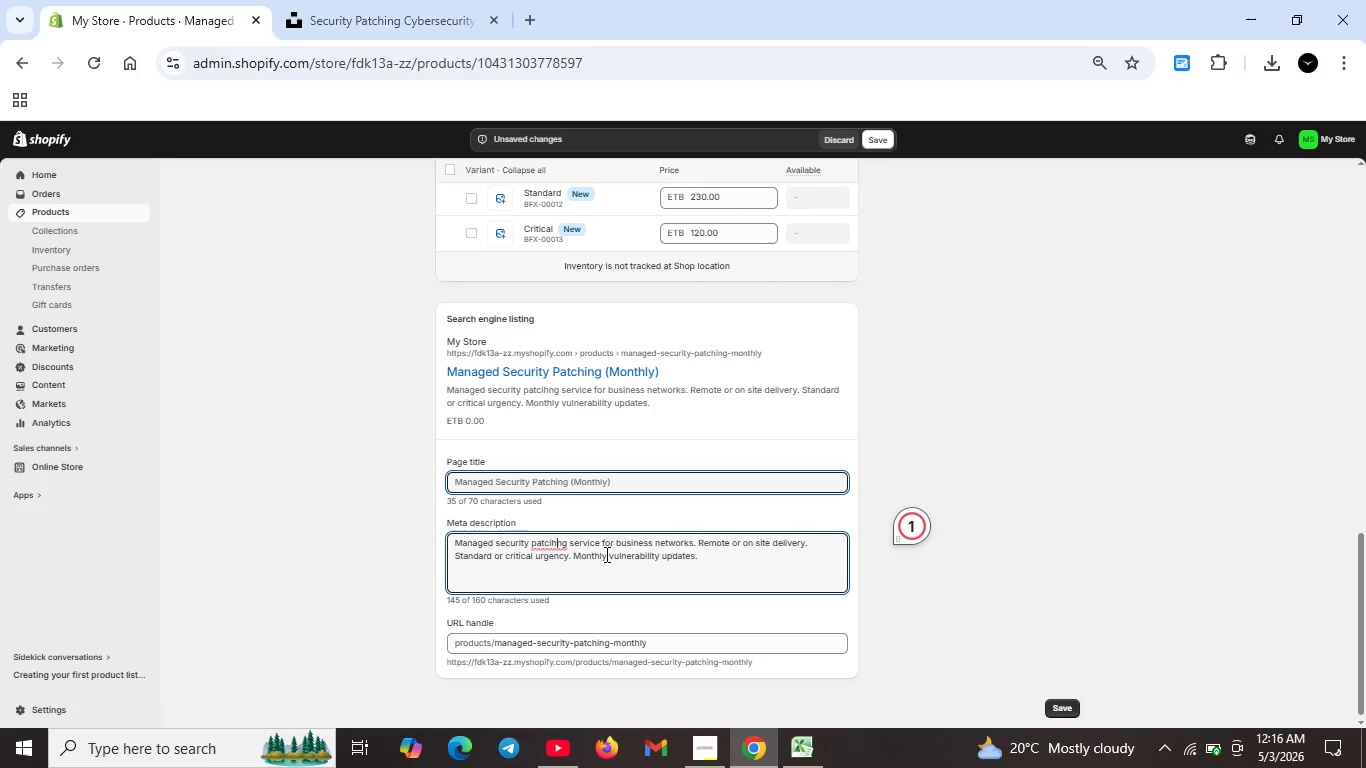 
wait(5.41)
 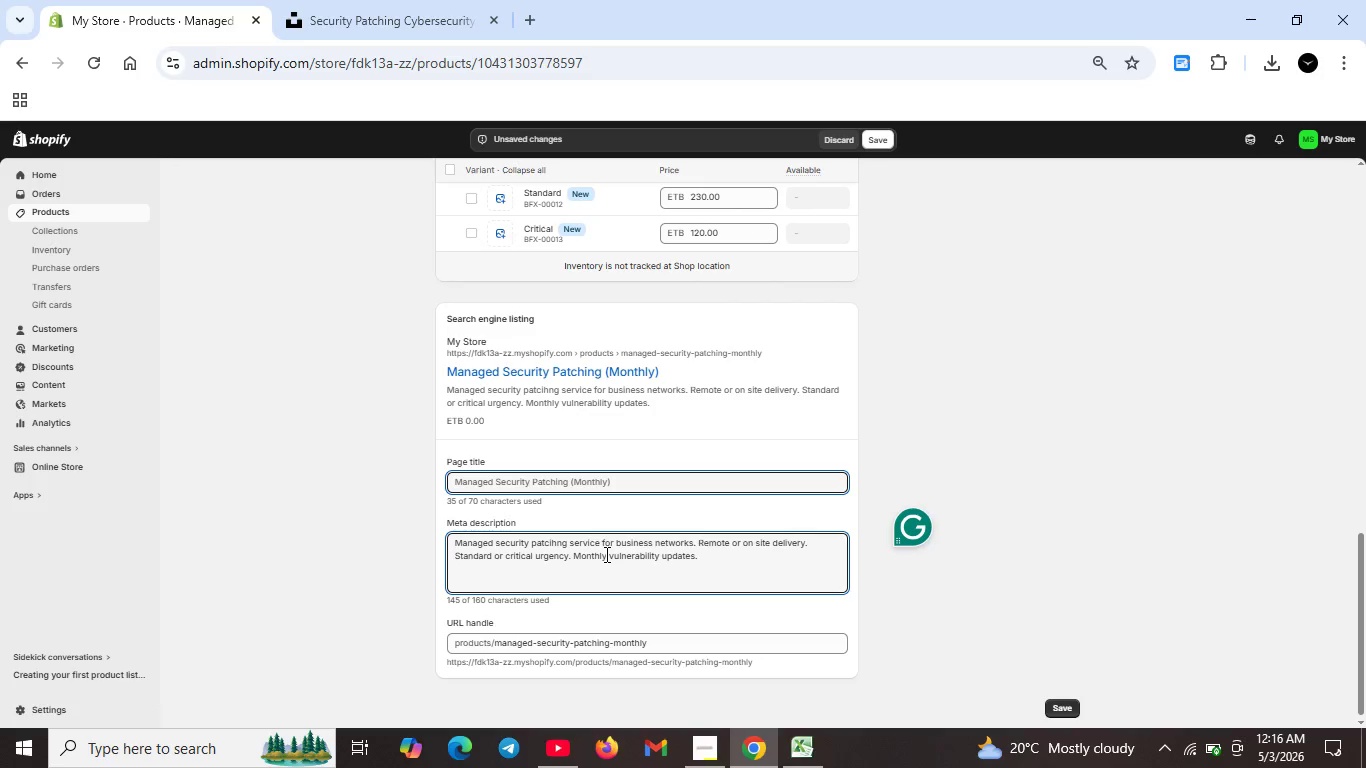 
key(ArrowLeft)
 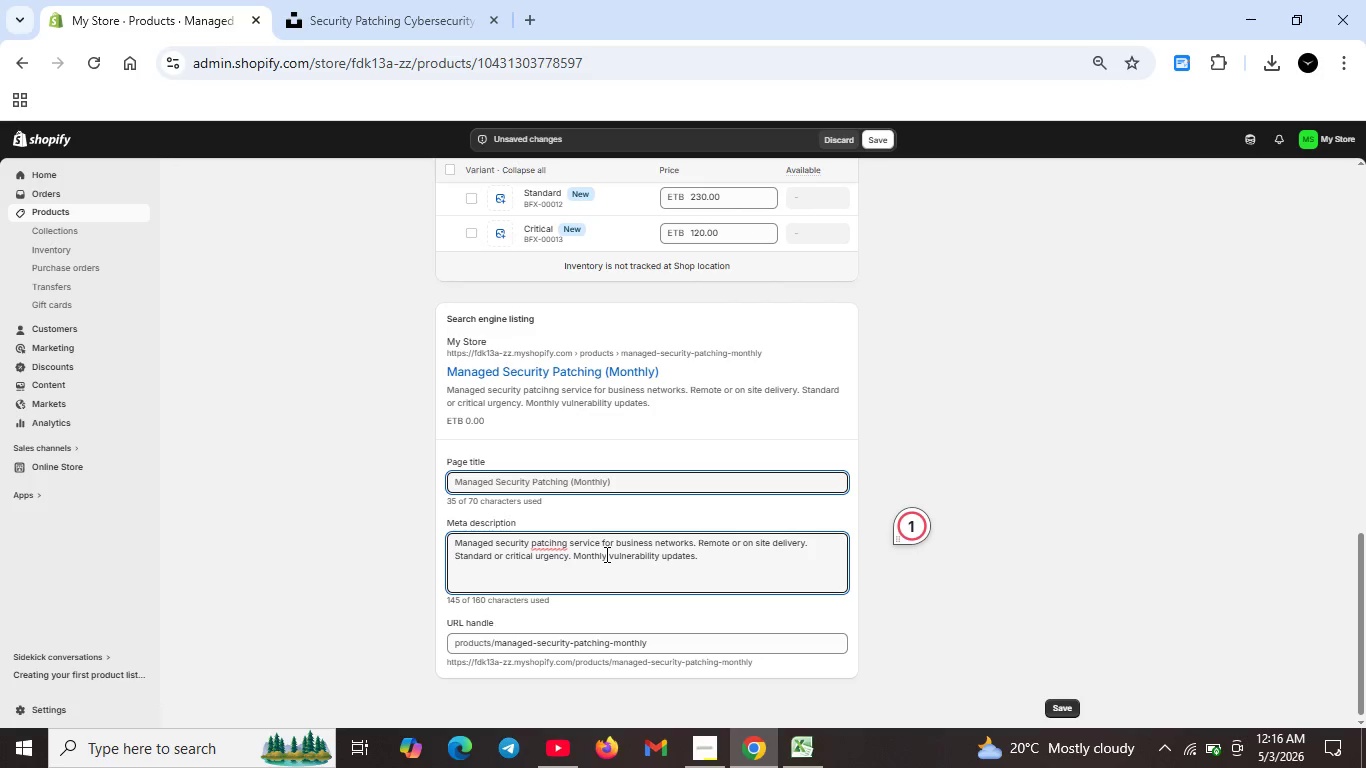 
key(Backspace)
 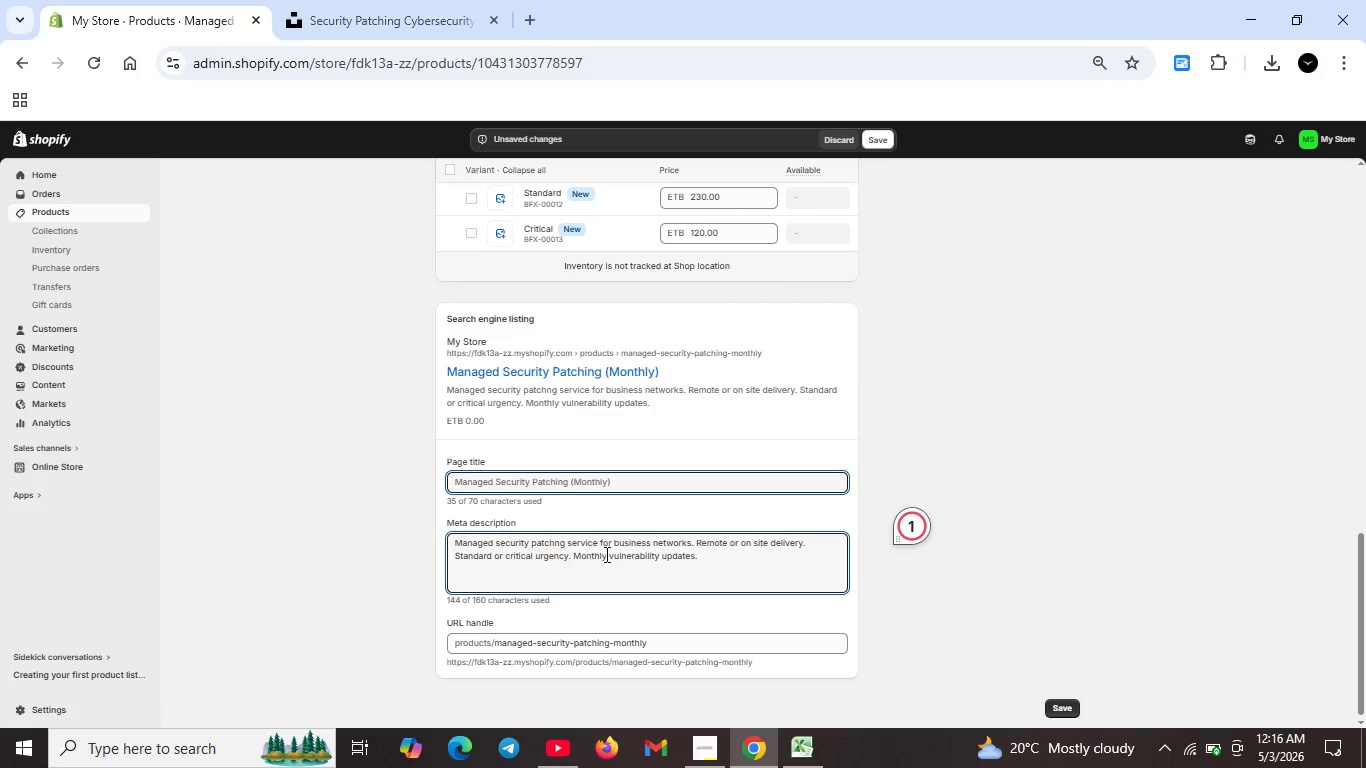 
key(ArrowRight)
 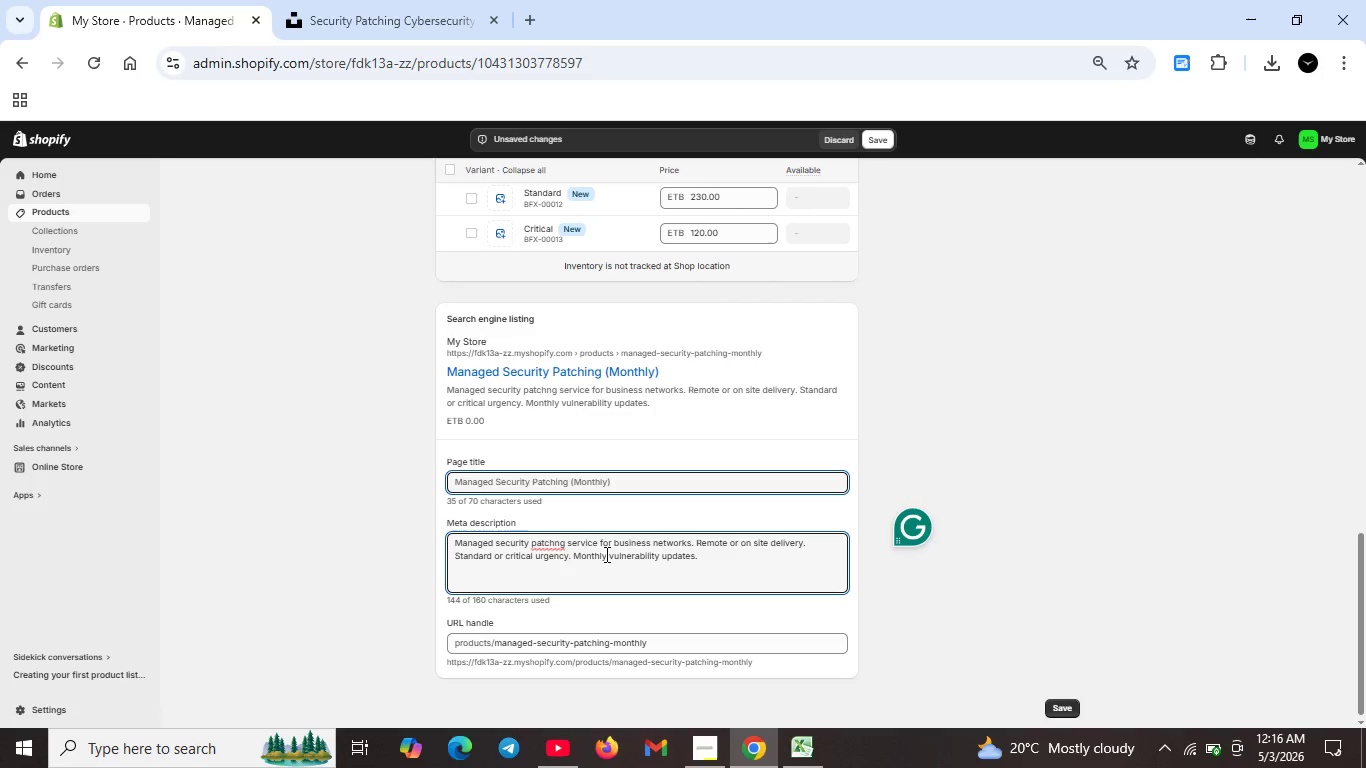 
key(I)
 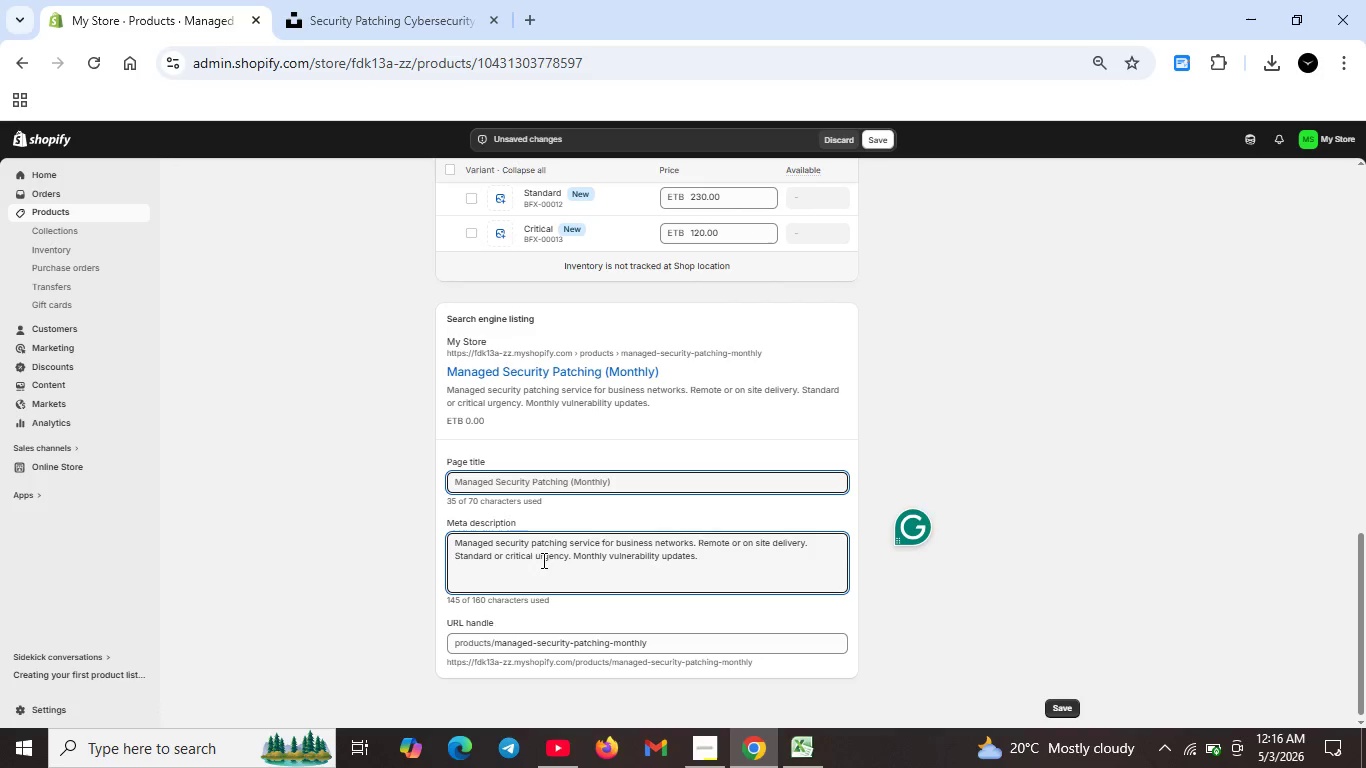 
wait(15.84)
 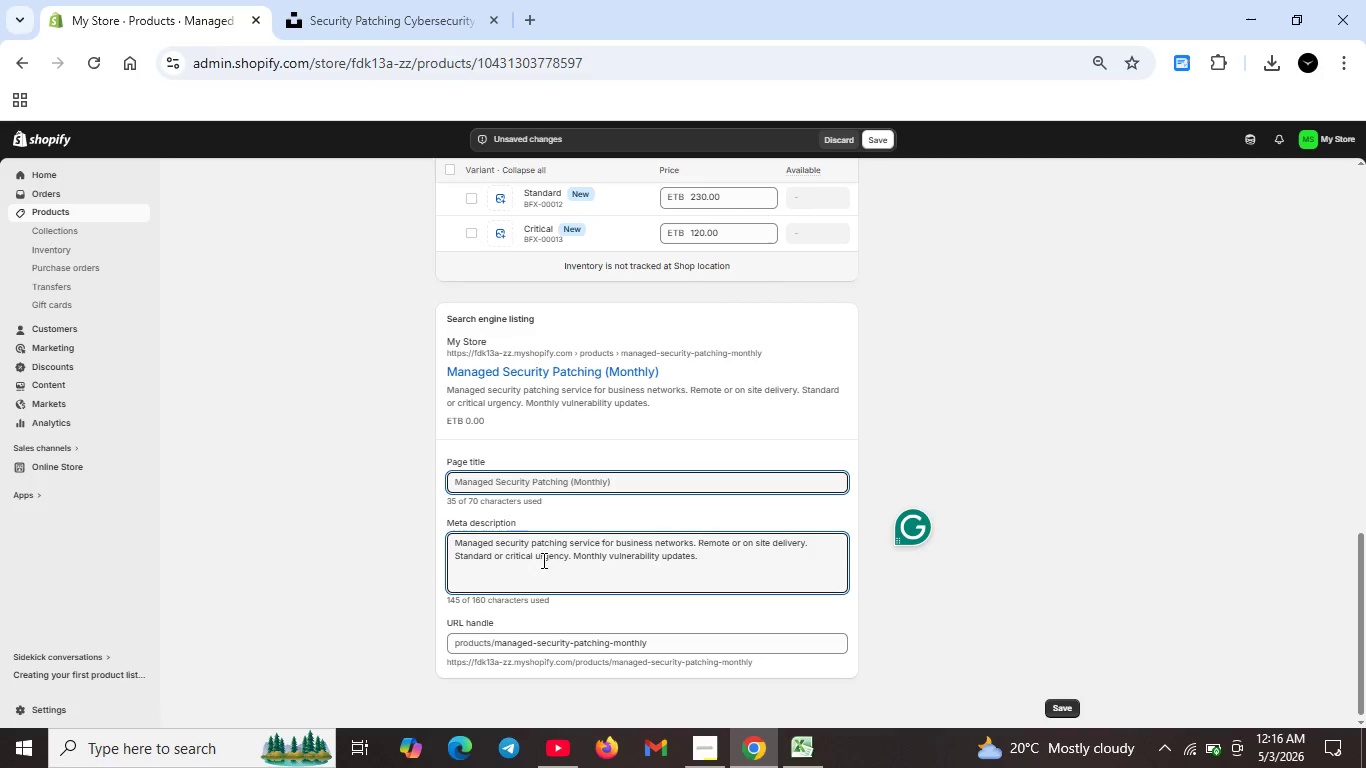 
scroll: coordinate [693, 561], scroll_direction: up, amount: 10.0
 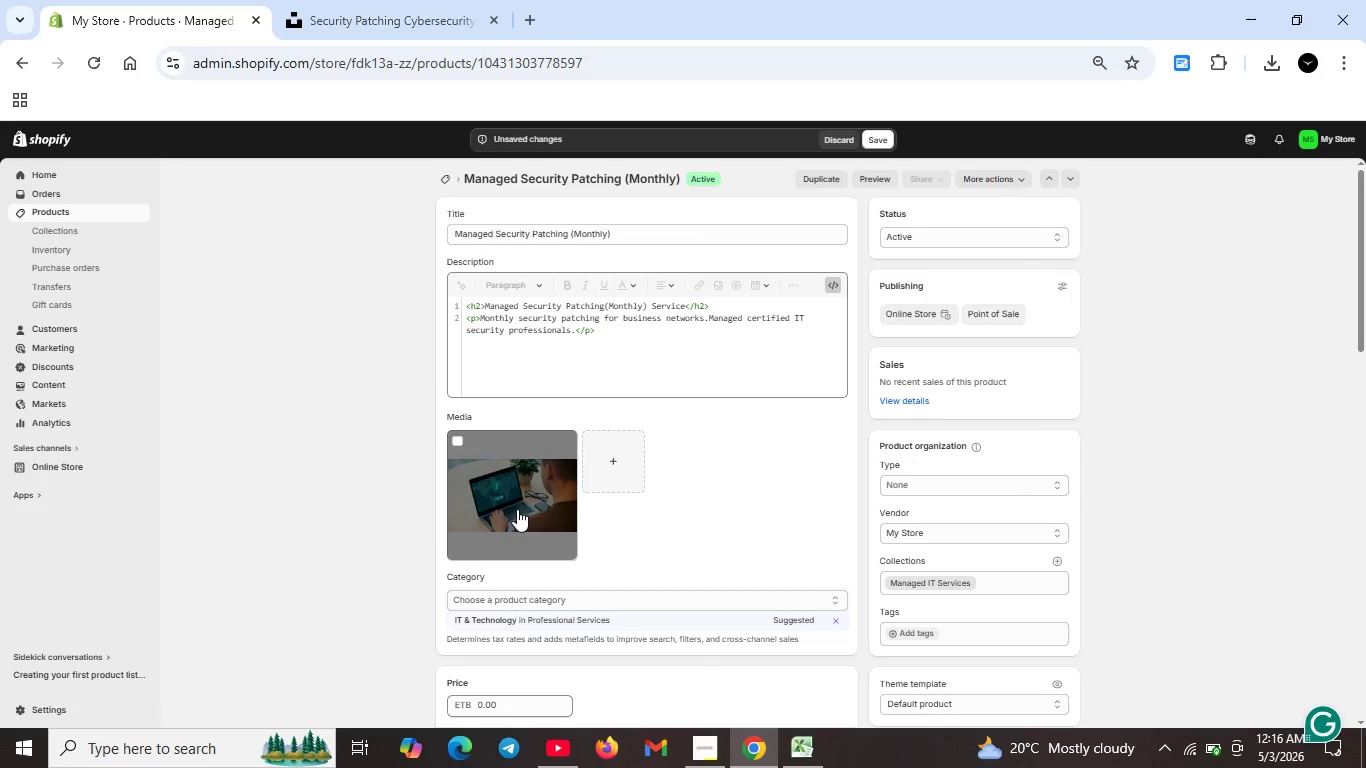 
left_click([517, 509])
 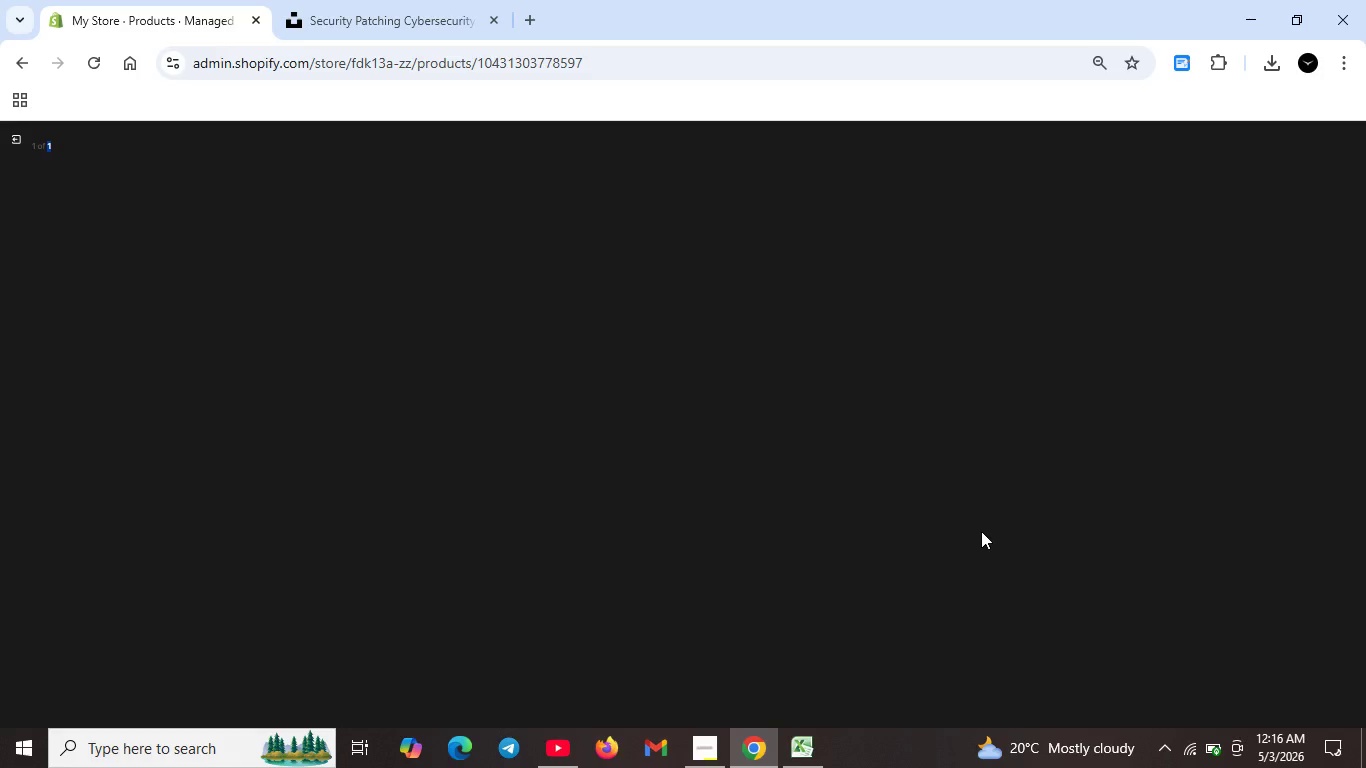 
key(VolumeUp)
 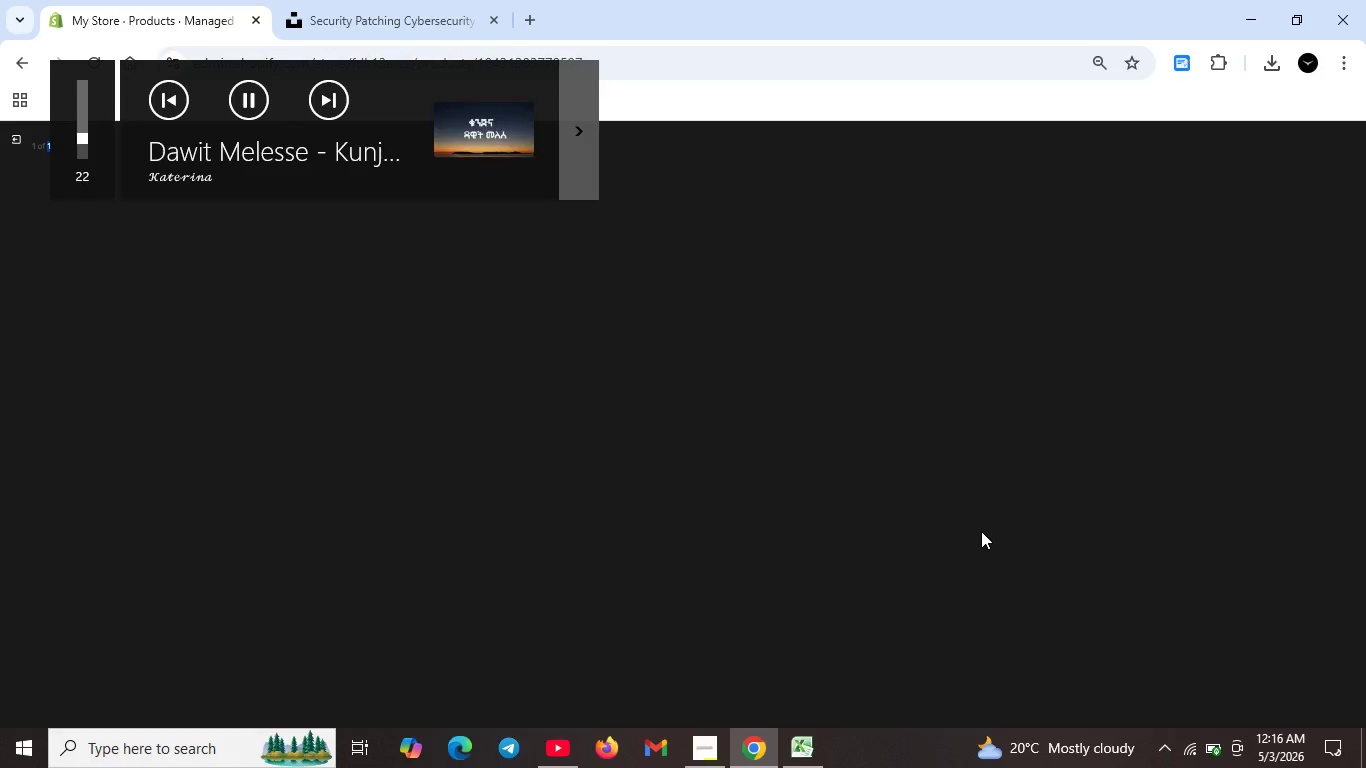 
key(VolumeUp)
 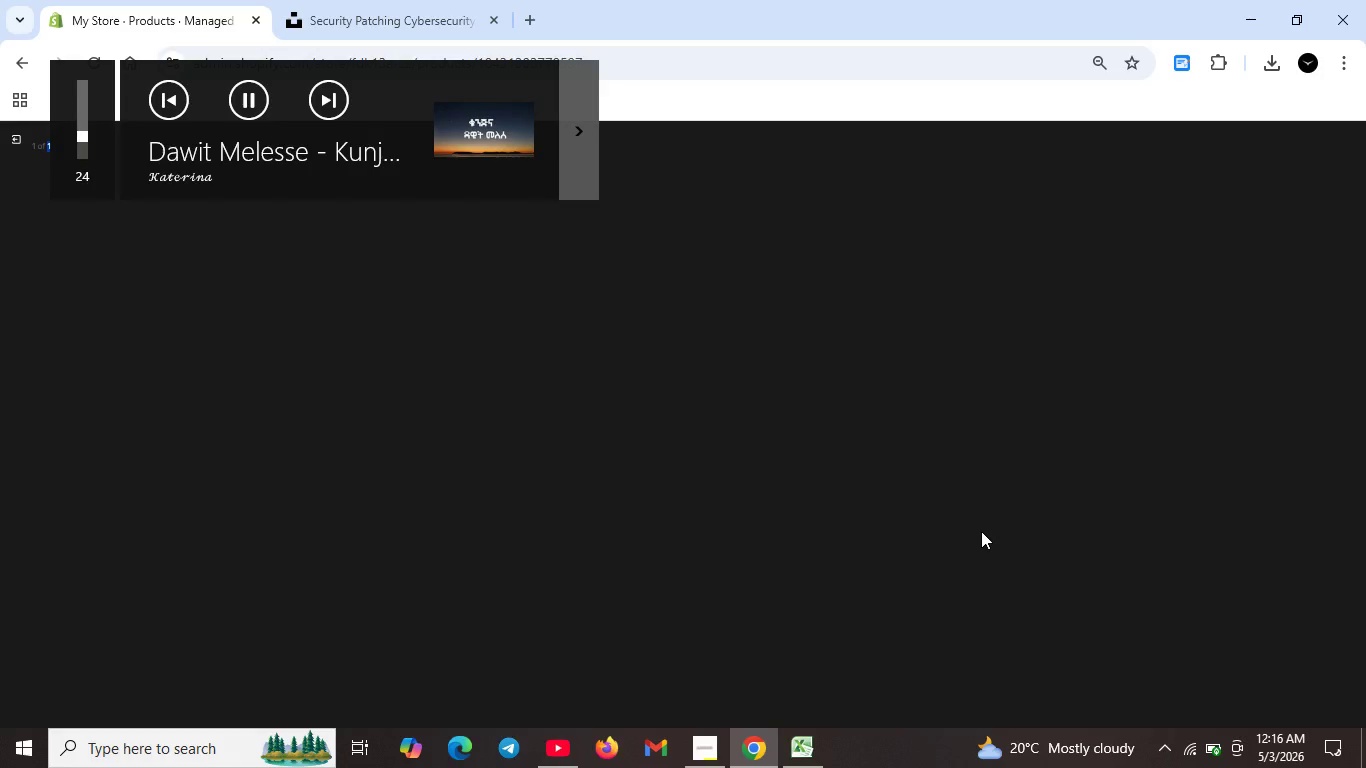 
key(VolumeUp)
 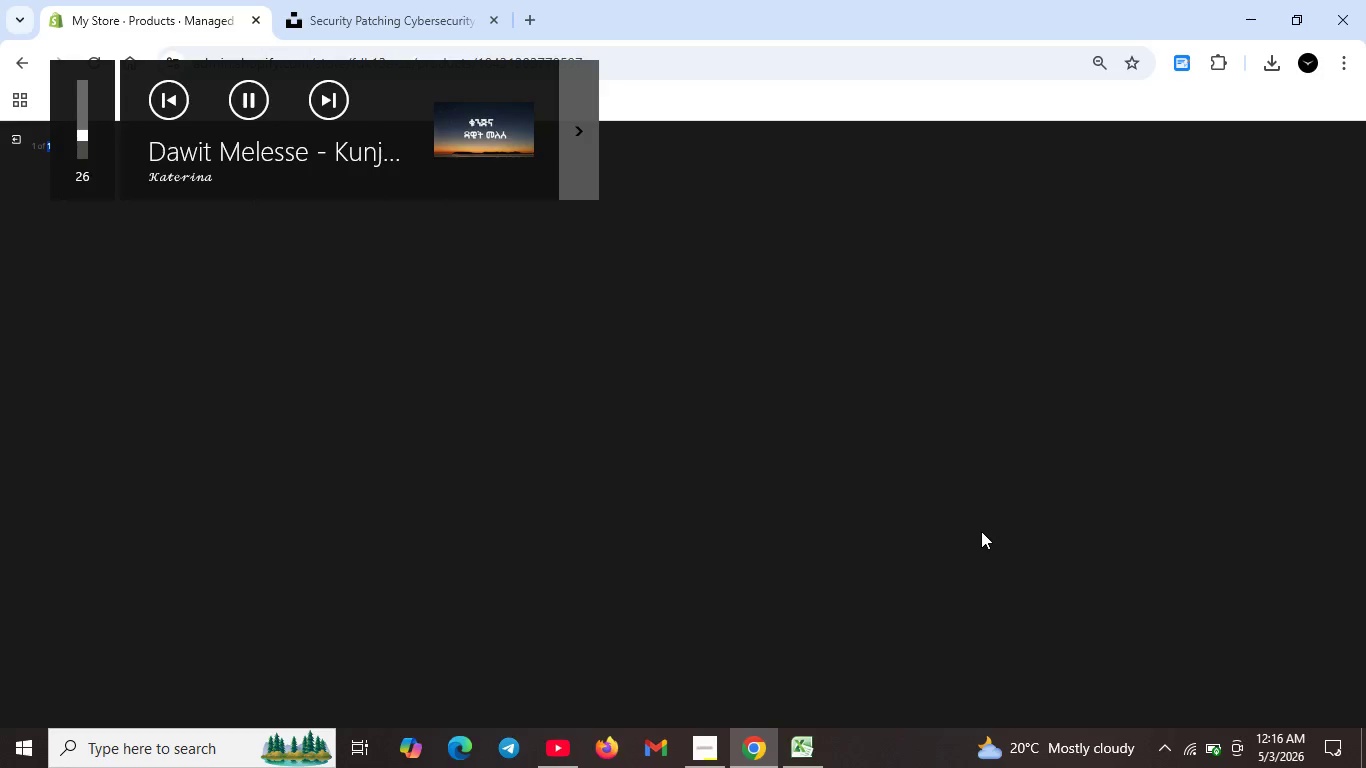 
key(VolumeUp)
 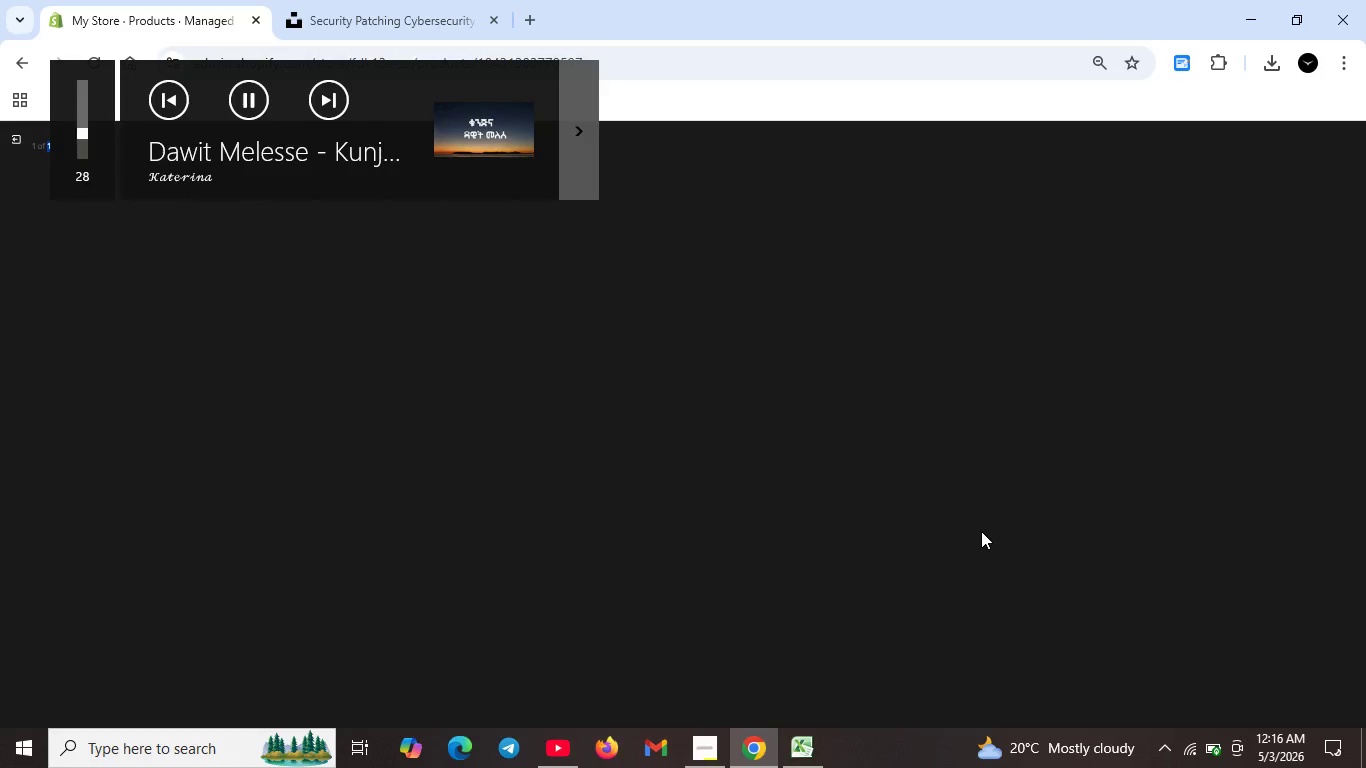 
key(VolumeUp)
 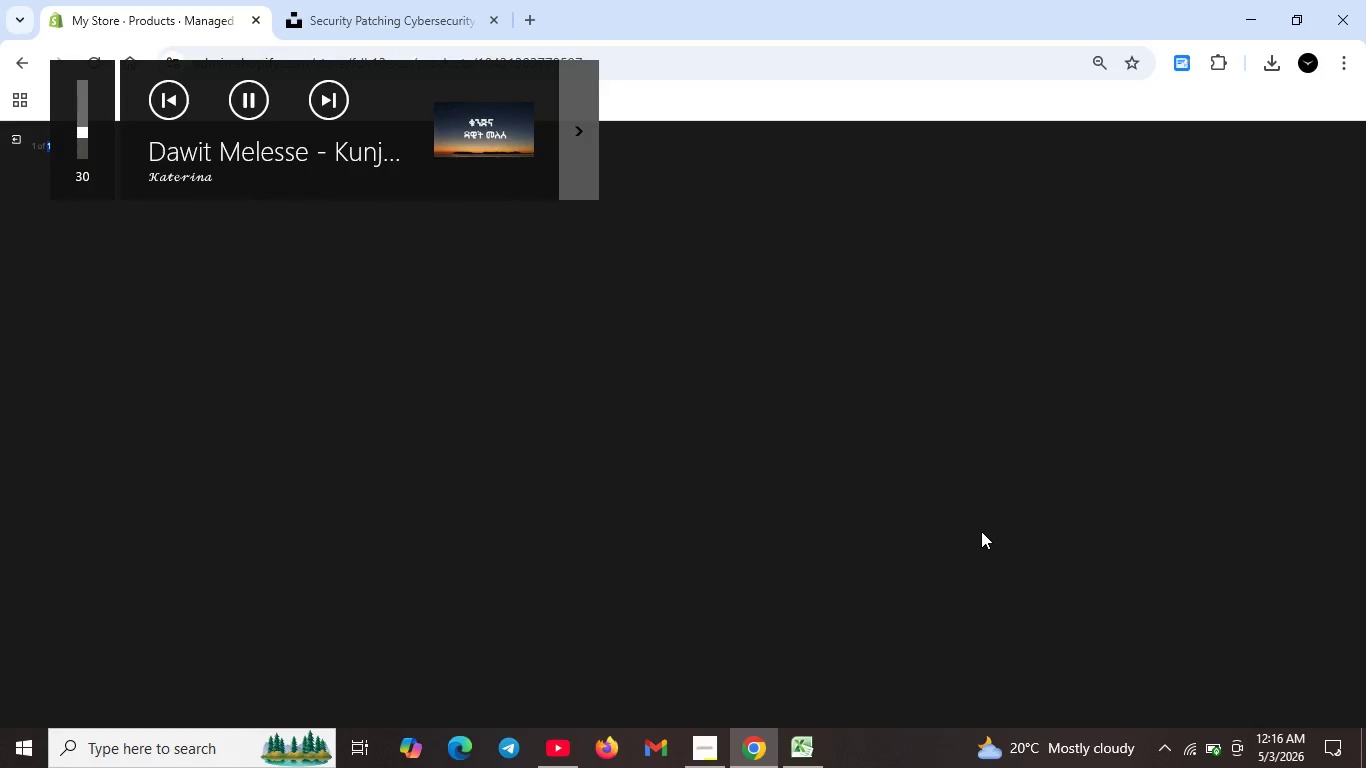 
key(VolumeUp)
 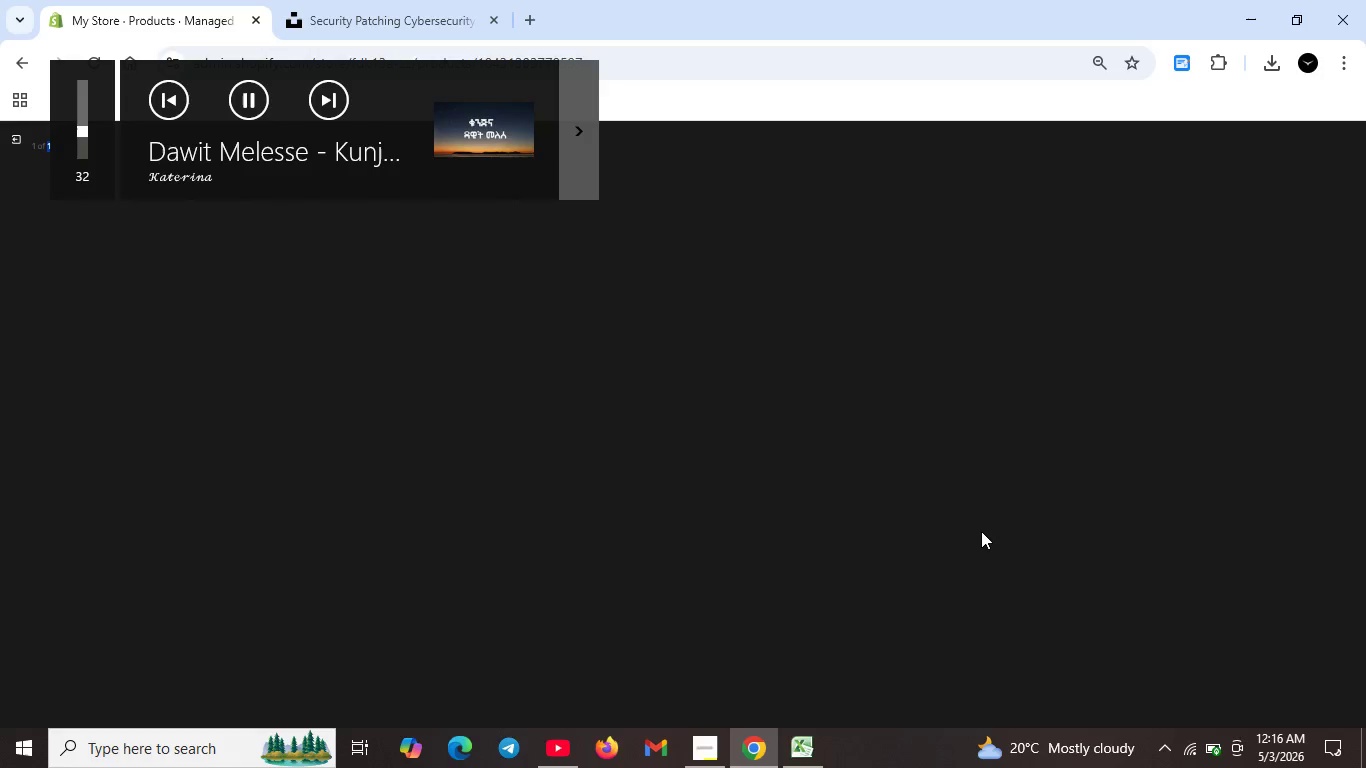 
key(VolumeUp)
 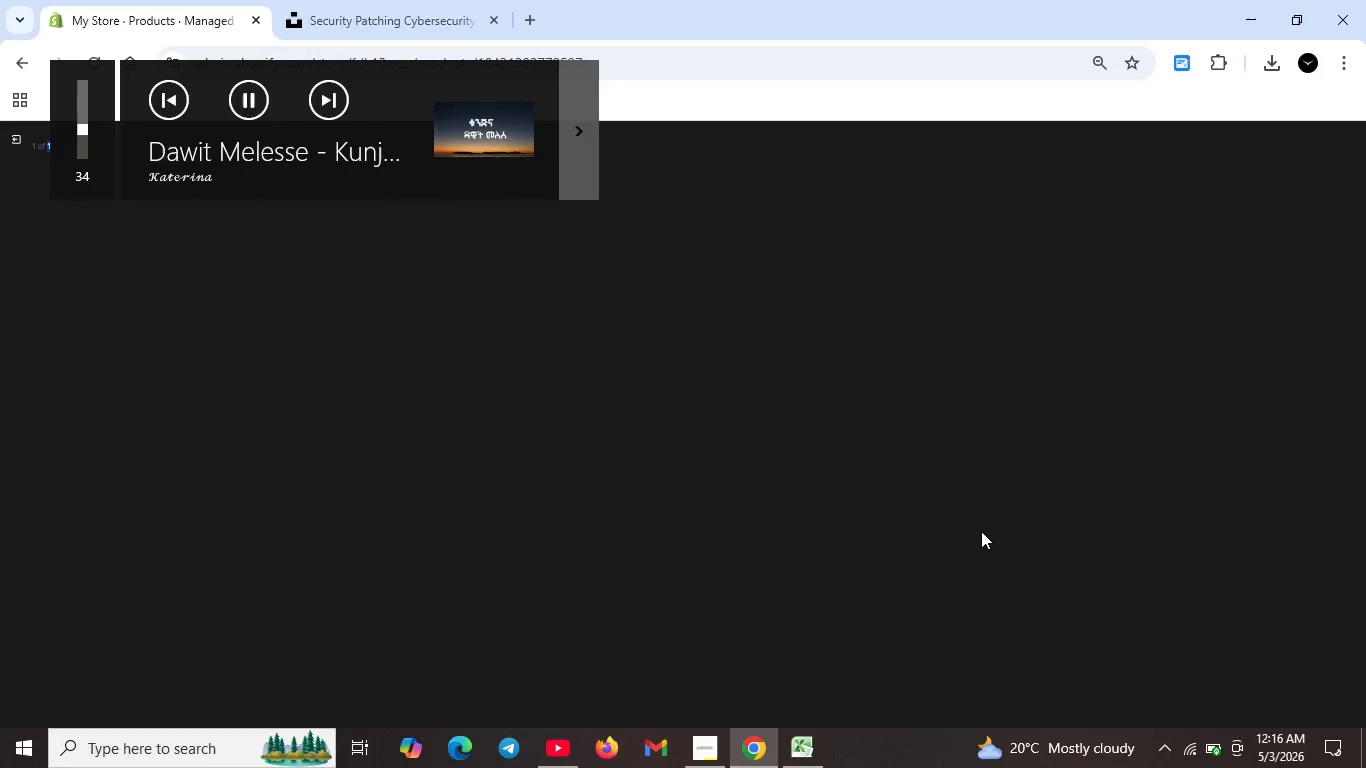 
key(VolumeUp)
 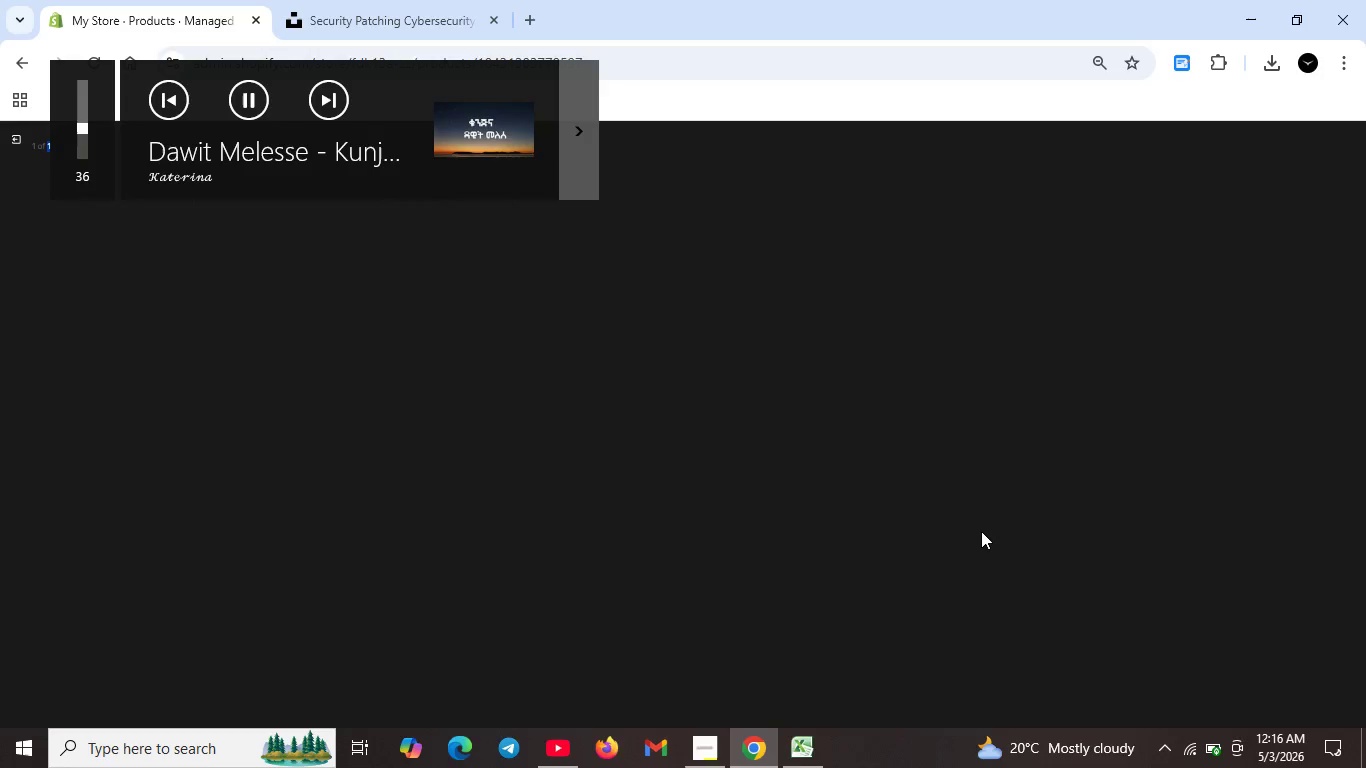 
key(VolumeUp)
 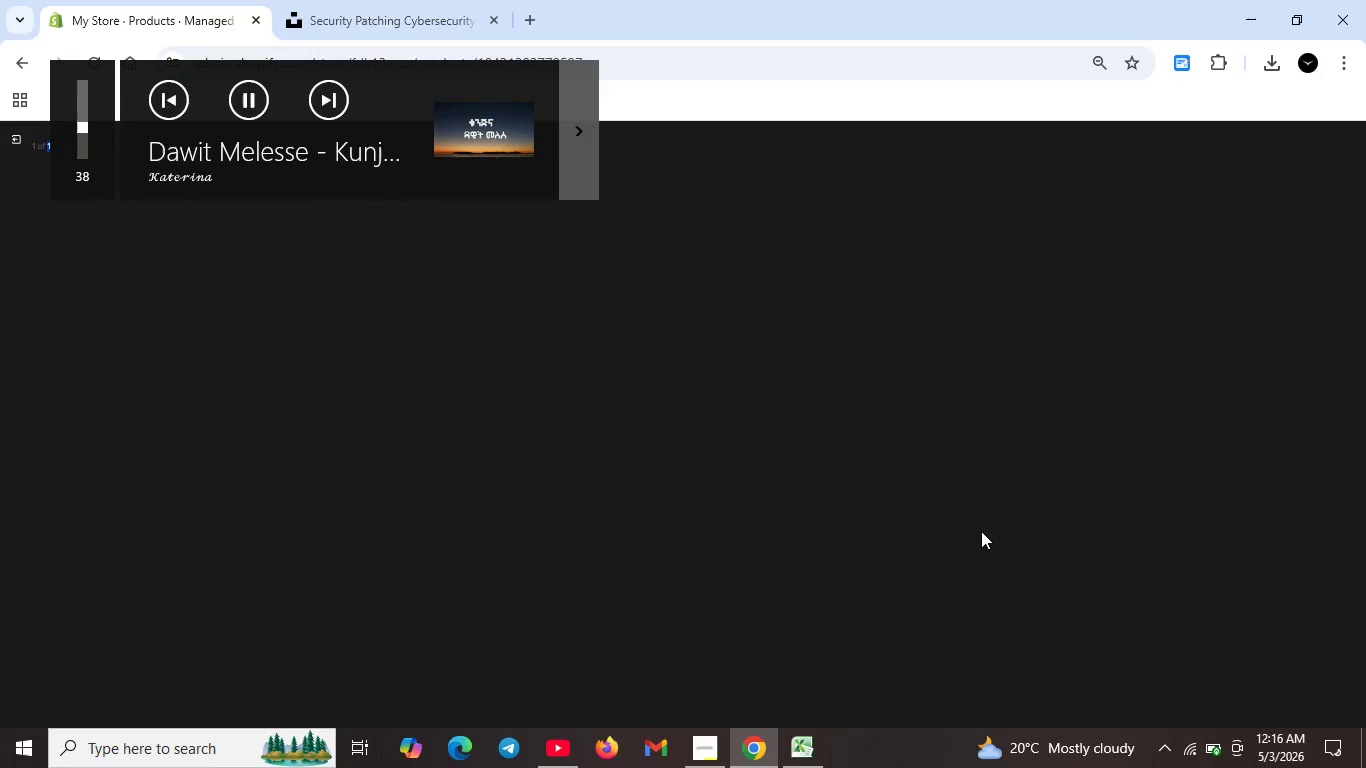 
key(VolumeUp)
 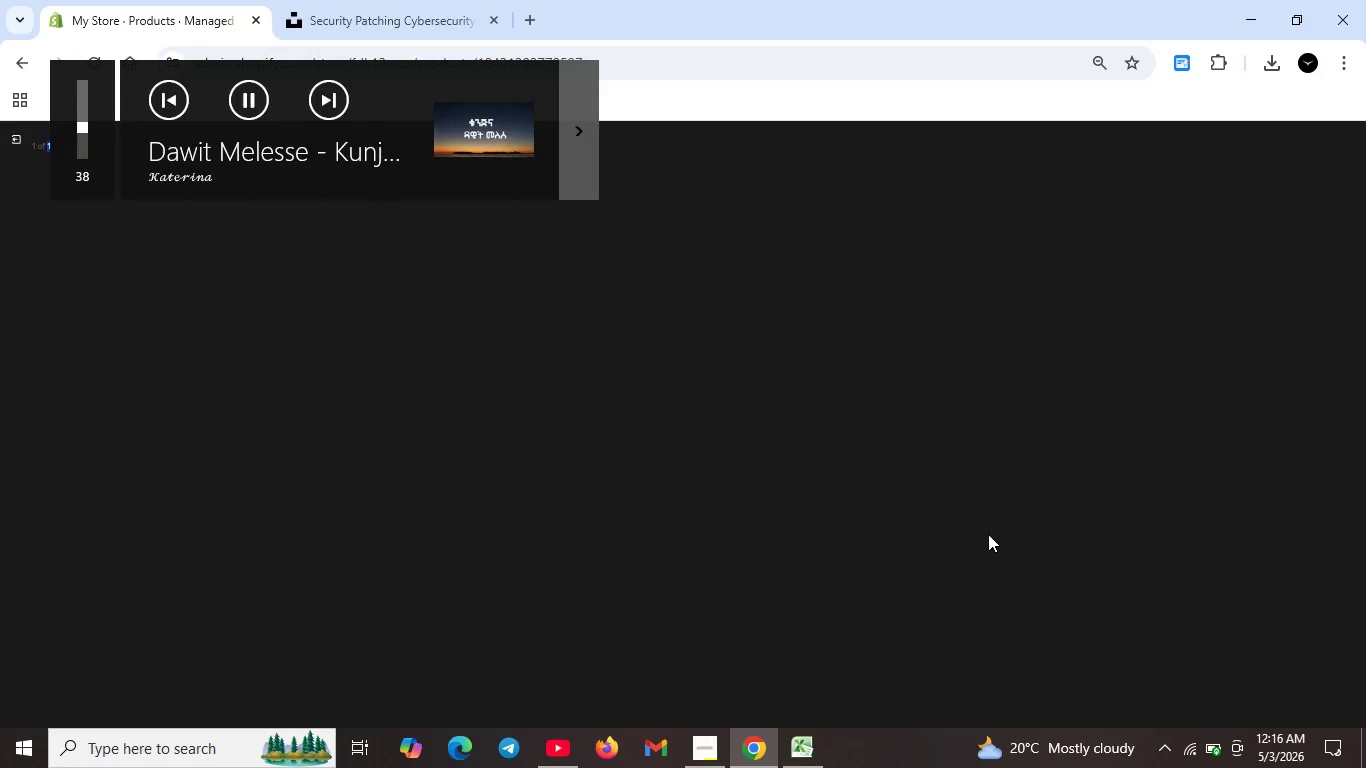 
scroll: coordinate [907, 626], scroll_direction: down, amount: 5.0
 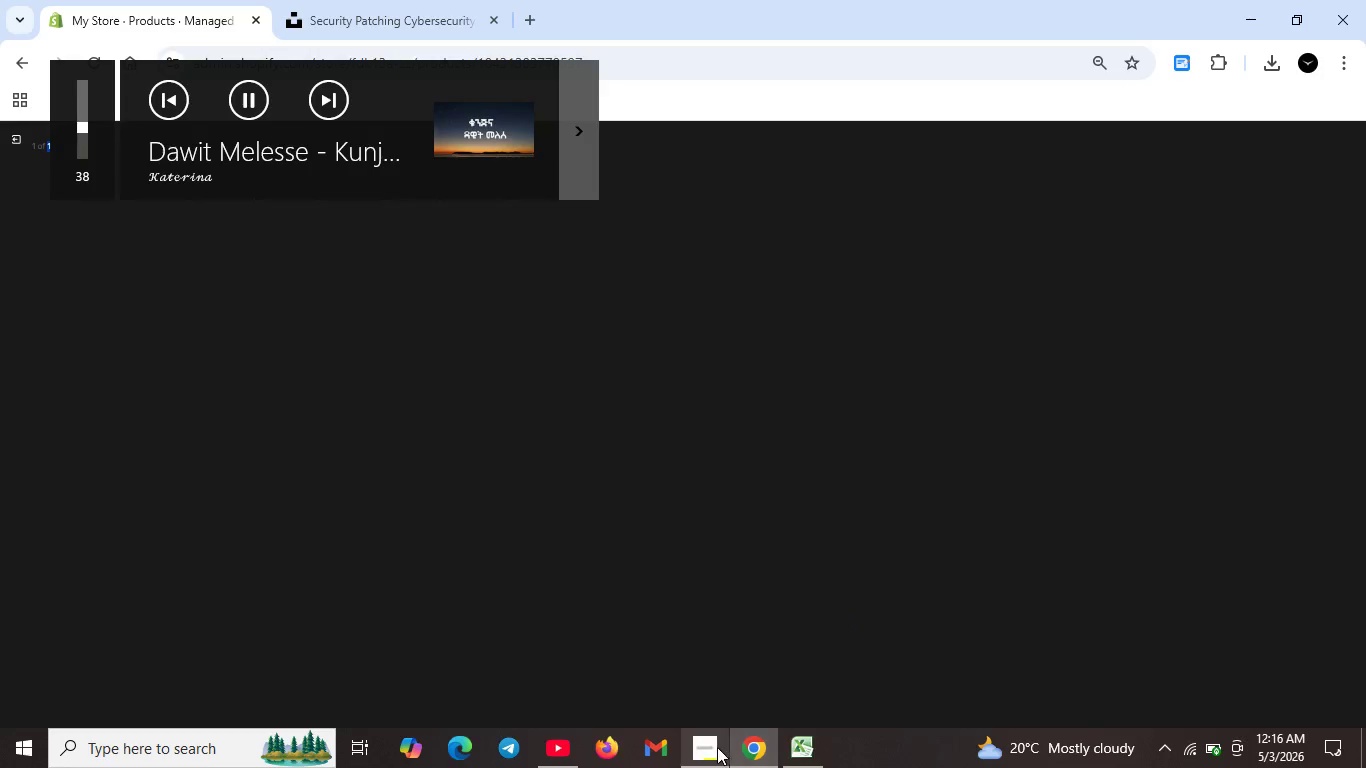 
left_click([717, 747])